 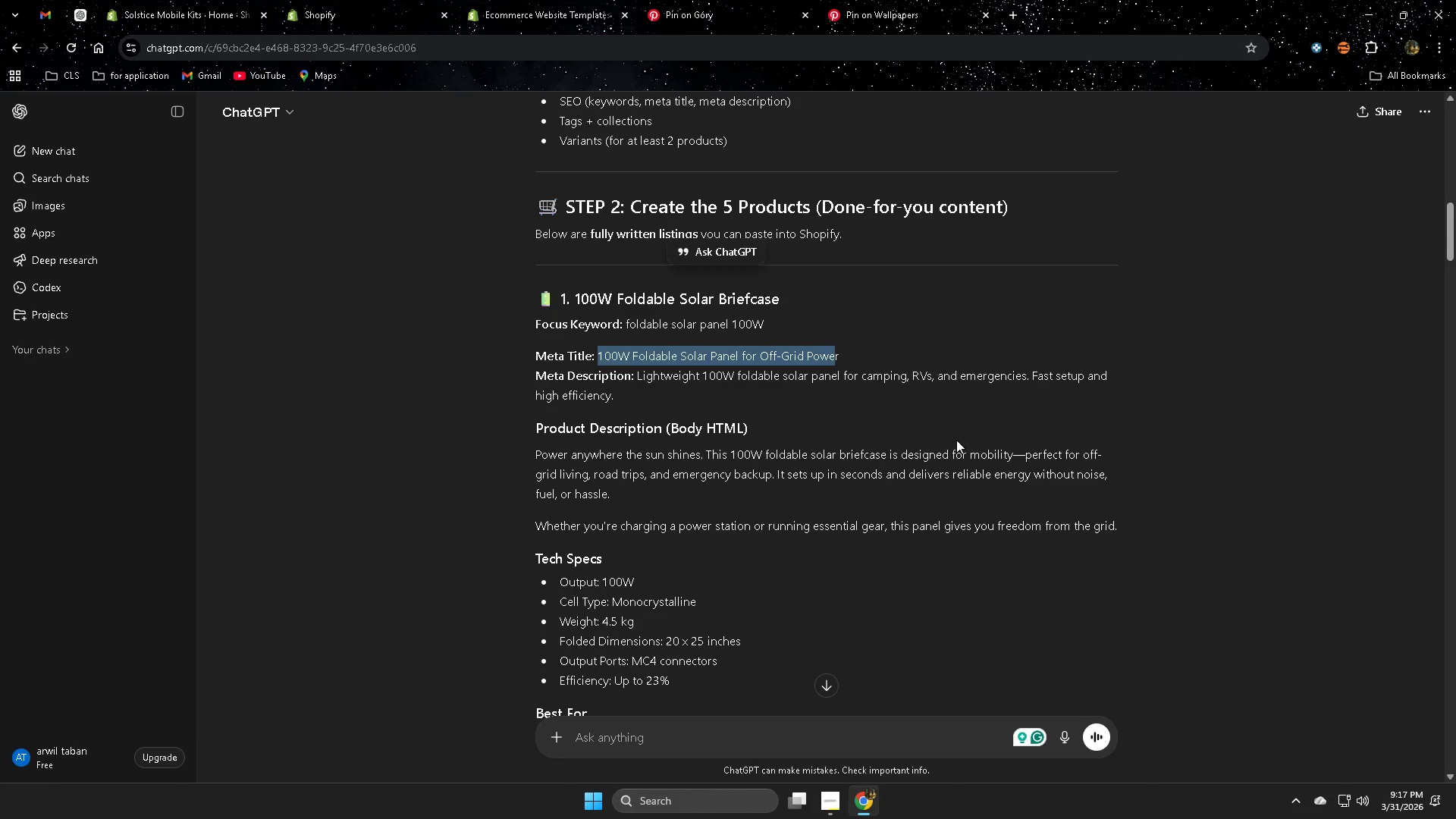 
scroll: coordinate [1239, 480], scroll_direction: down, amount: 24.0
 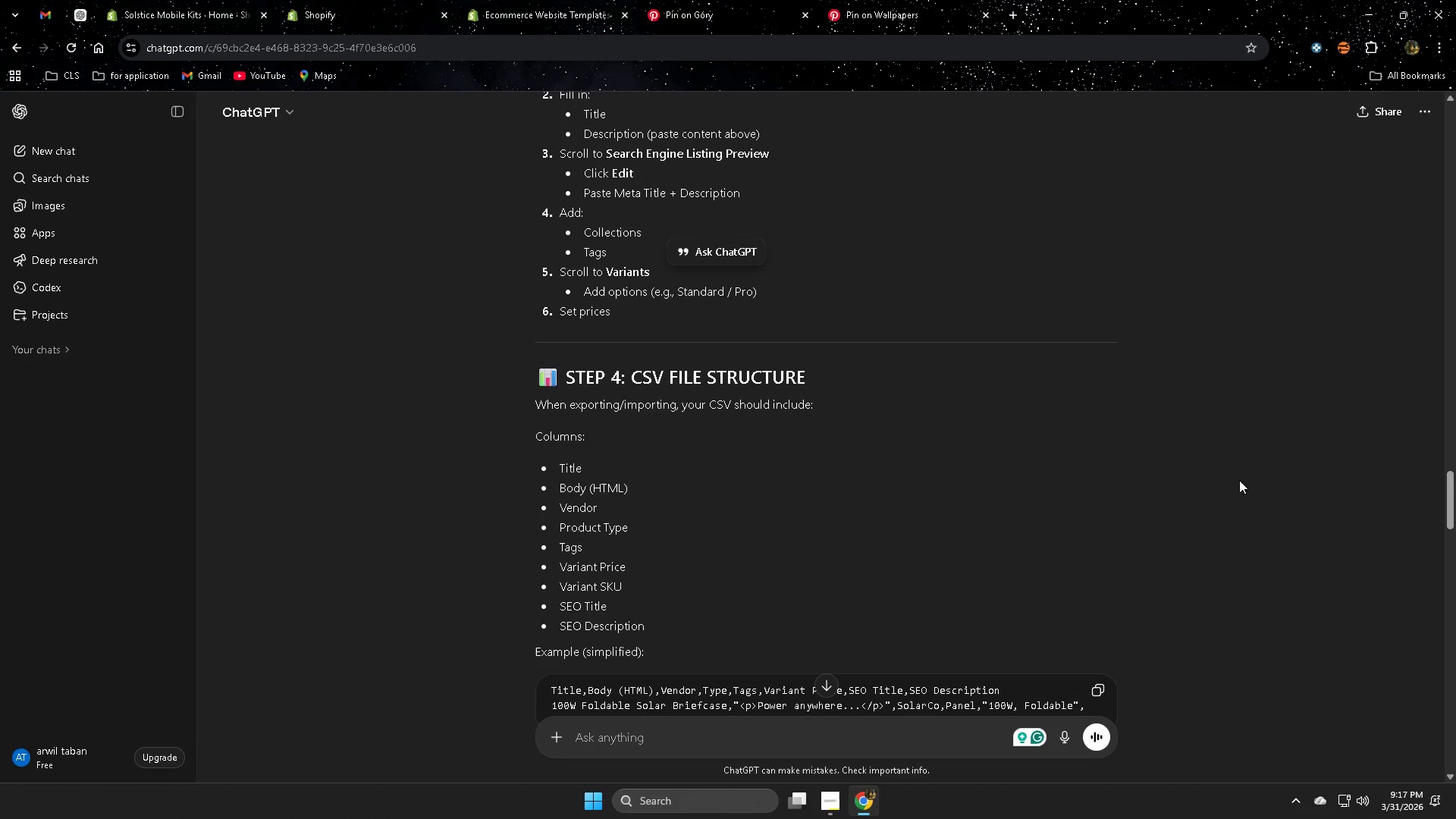 
left_click([1378, 438])
 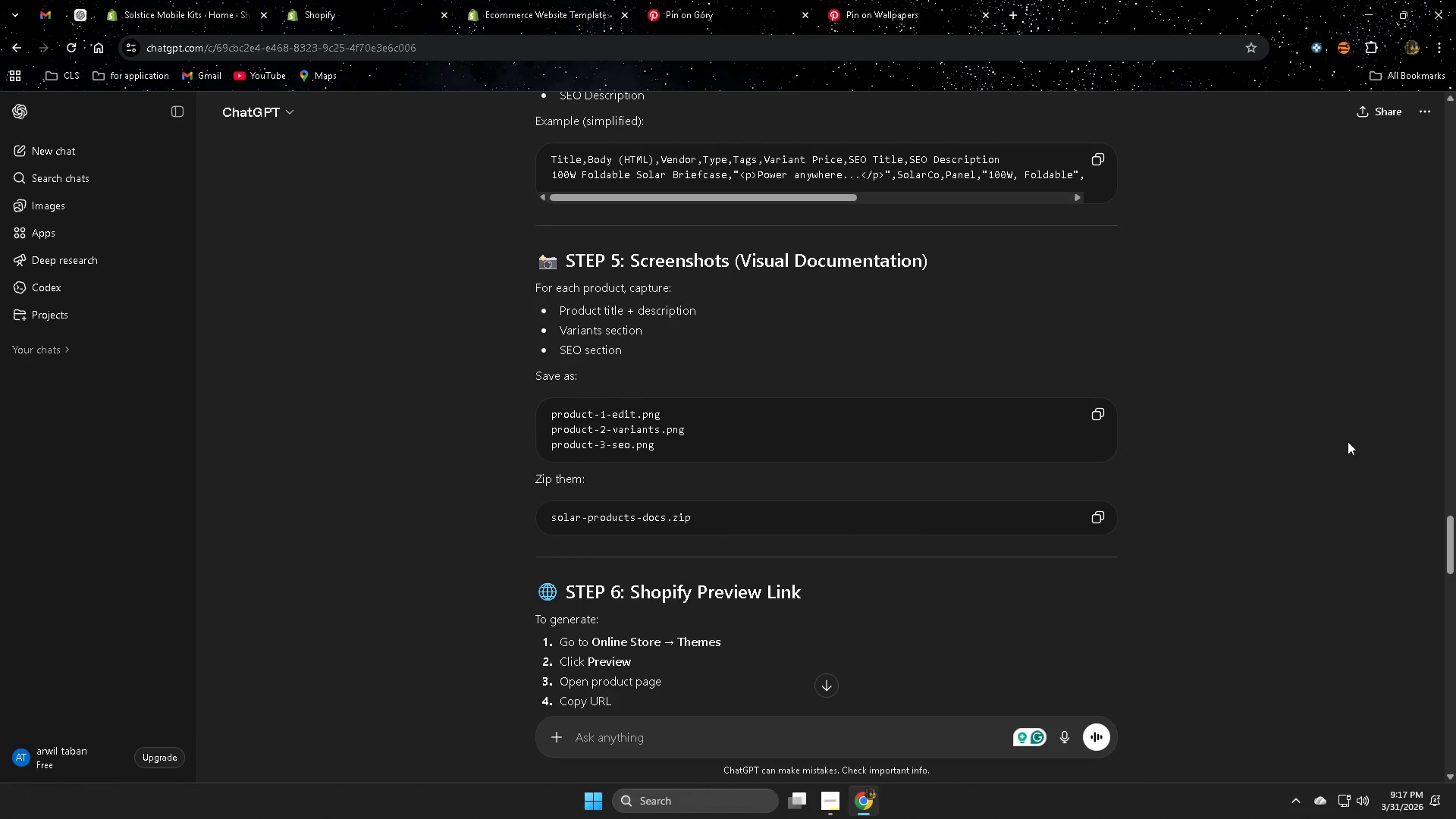 
scroll: coordinate [1348, 441], scroll_direction: down, amount: 11.0
 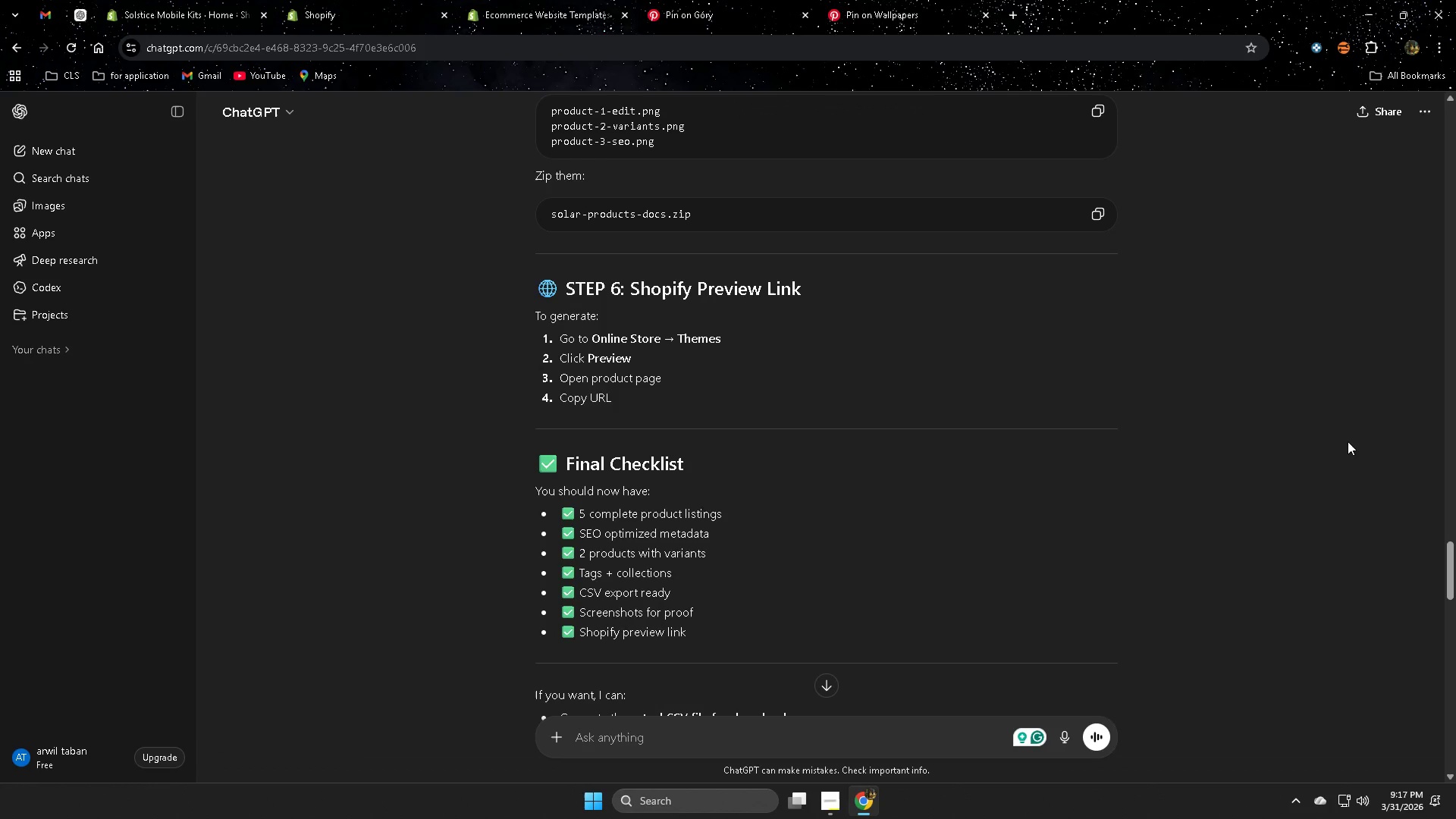 
left_click_drag(start_coordinate=[1448, 466], to_coordinate=[1410, 228])
 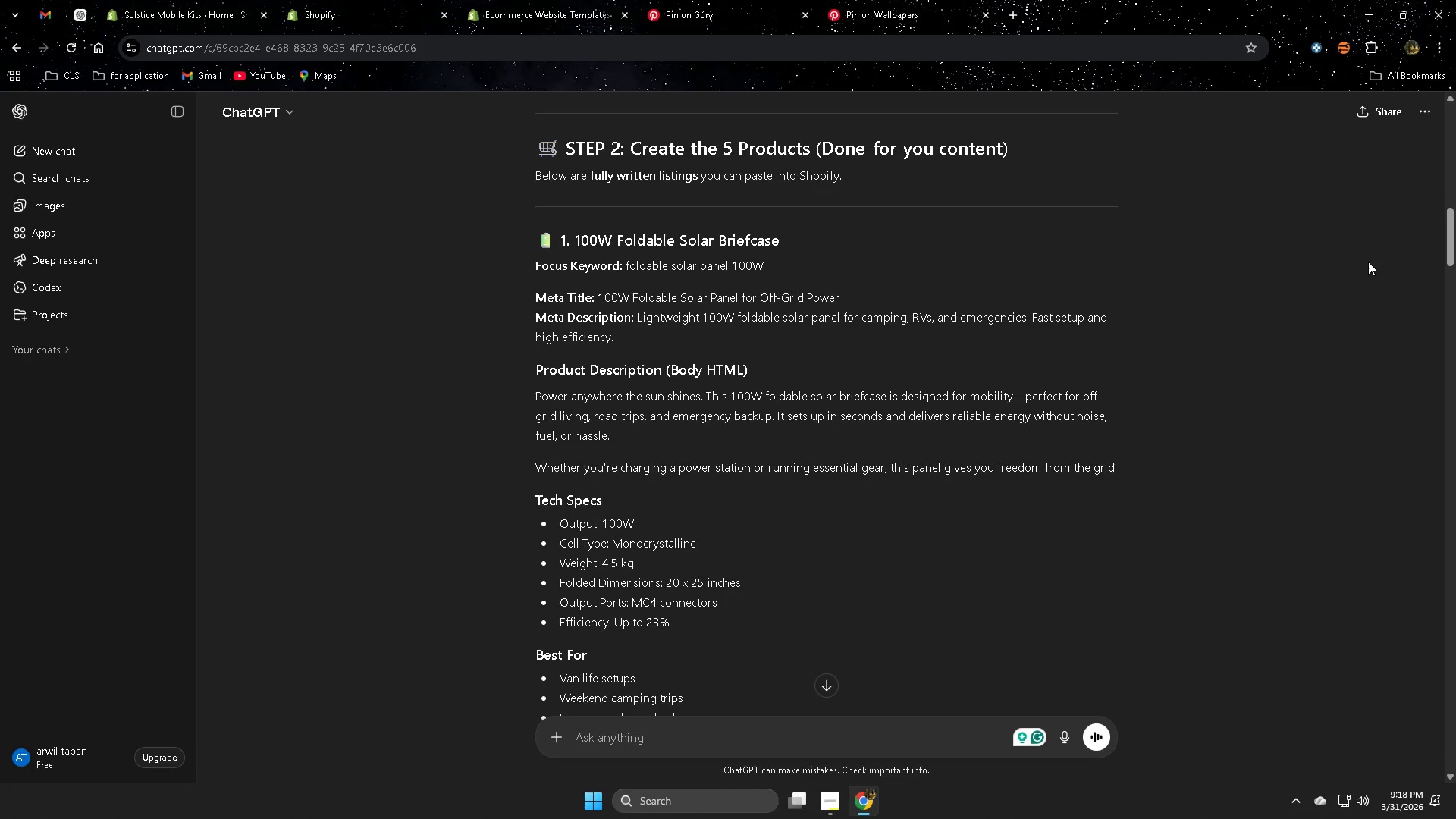 
scroll: coordinate [1348, 441], scroll_direction: down, amount: 3.0
 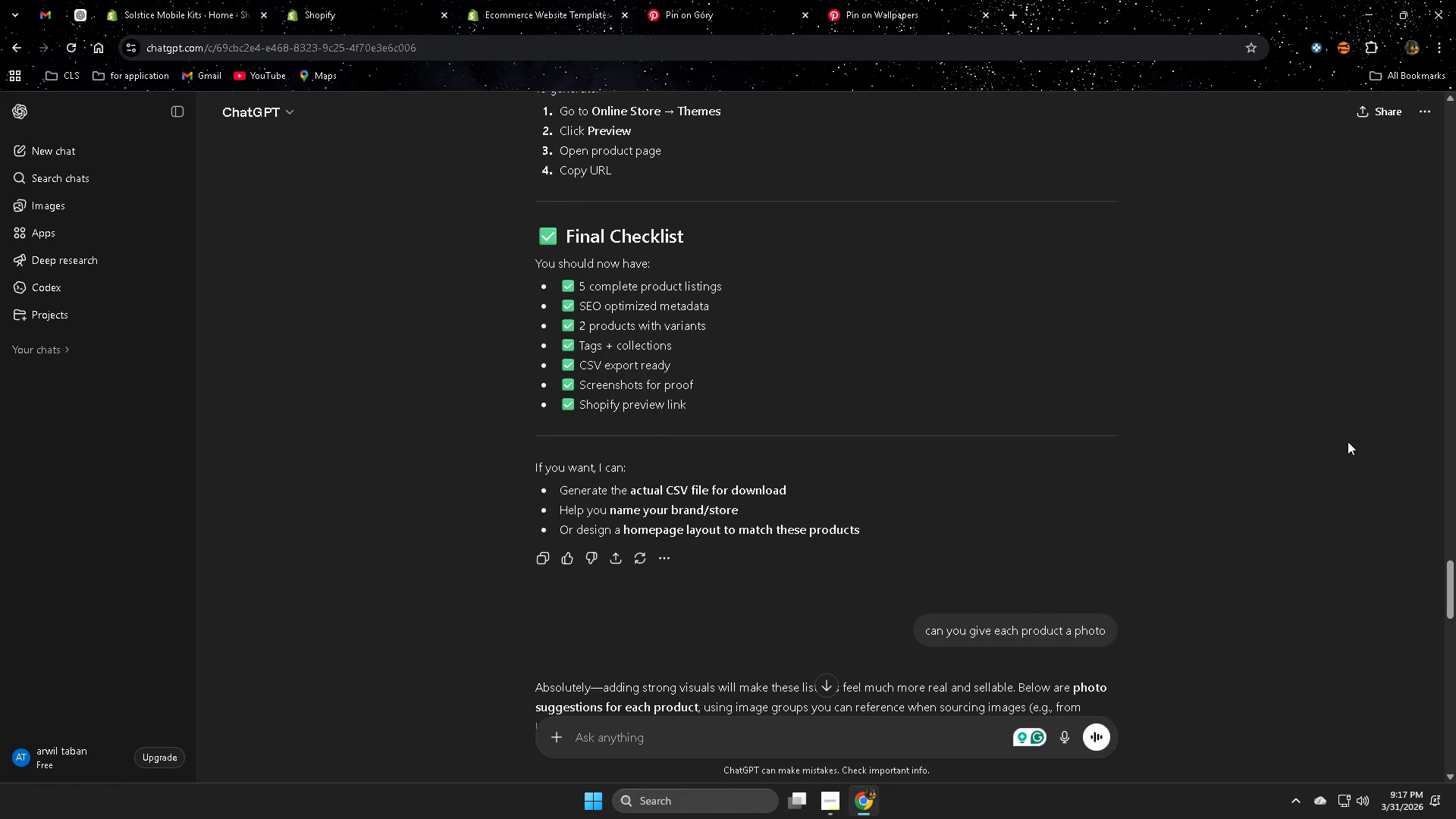 
scroll: coordinate [1347, 441], scroll_direction: up, amount: 18.0
 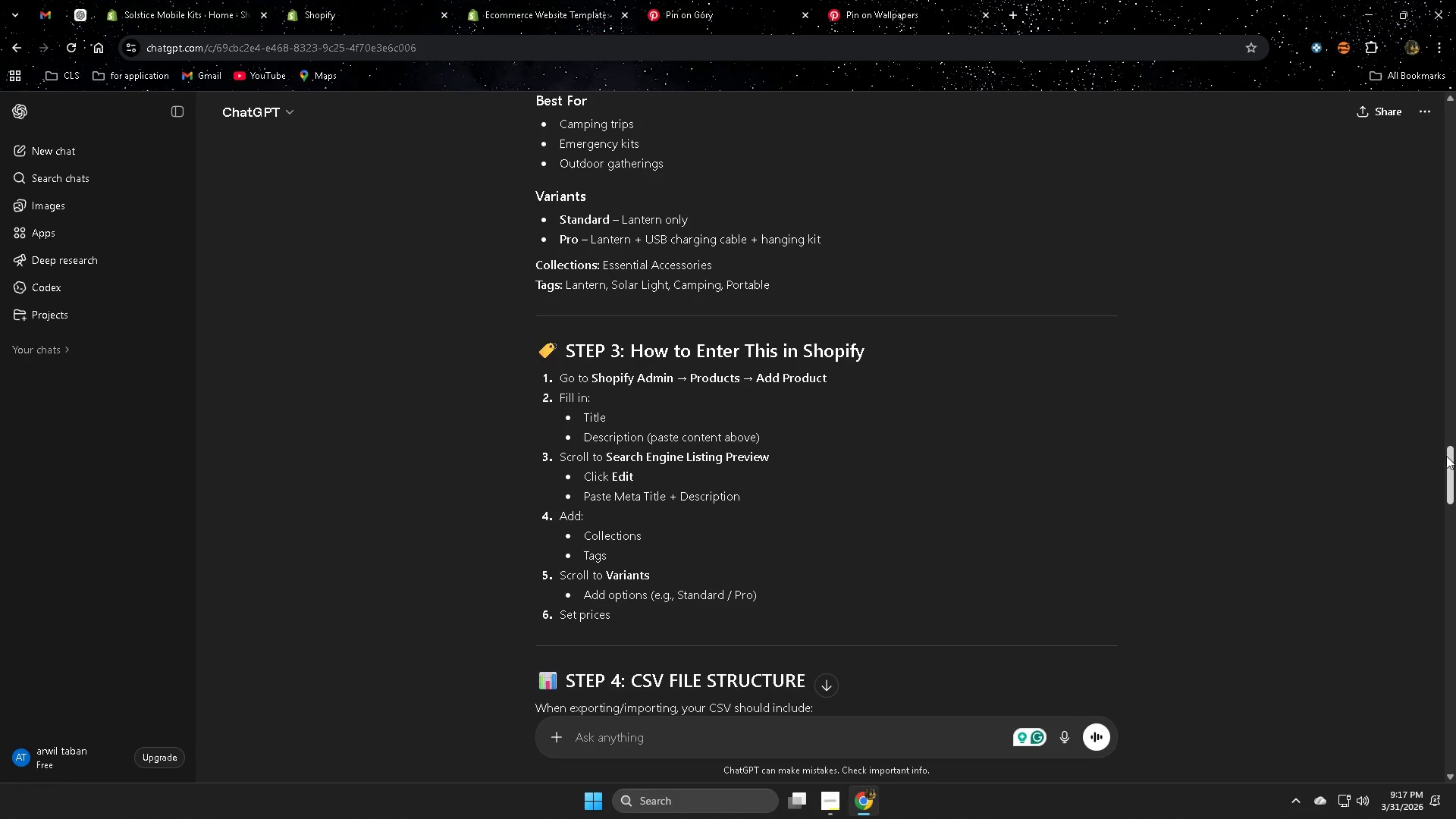 
scroll: coordinate [1367, 262], scroll_direction: down, amount: 1.0
 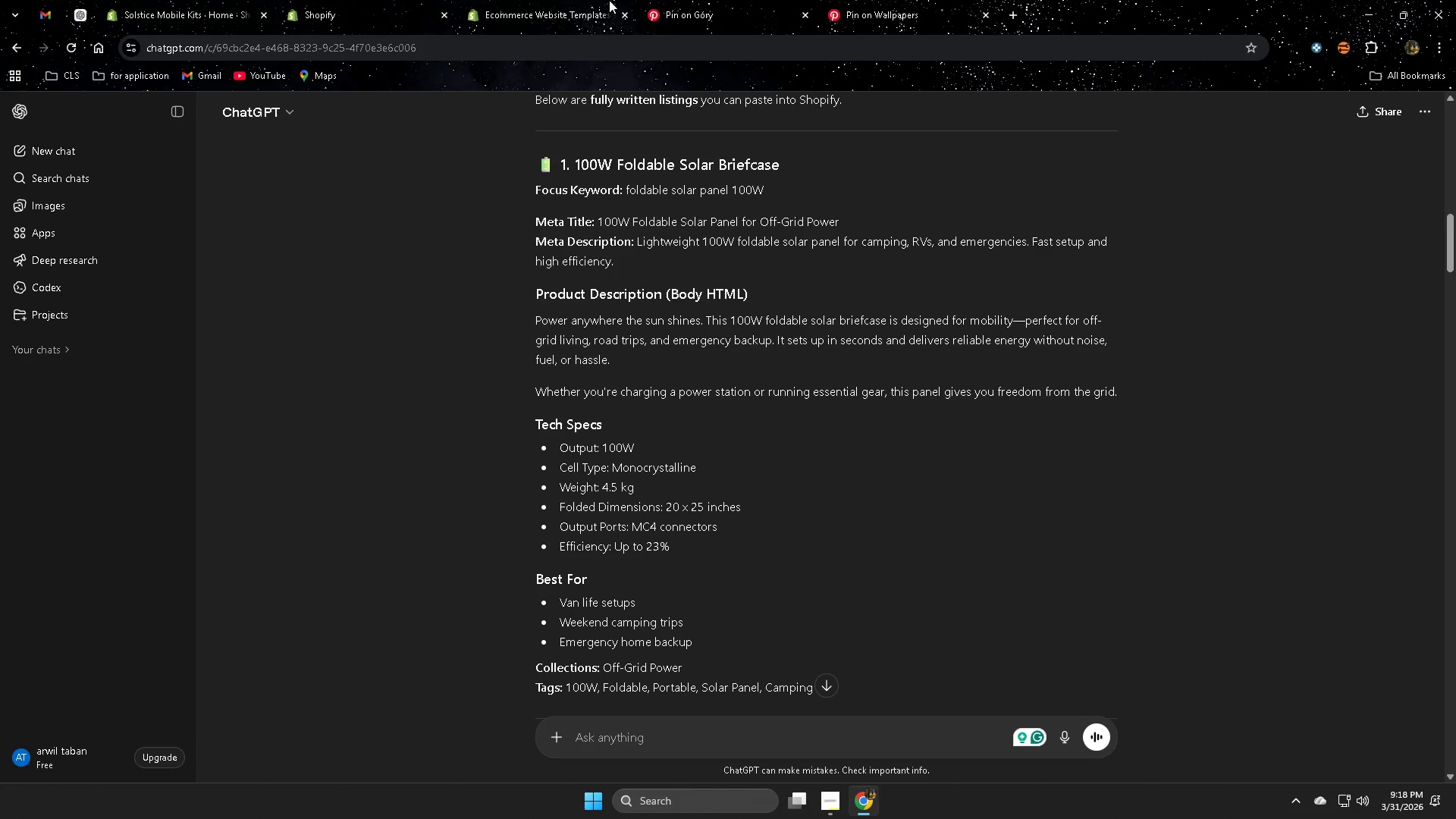 
left_click([394, 3])
 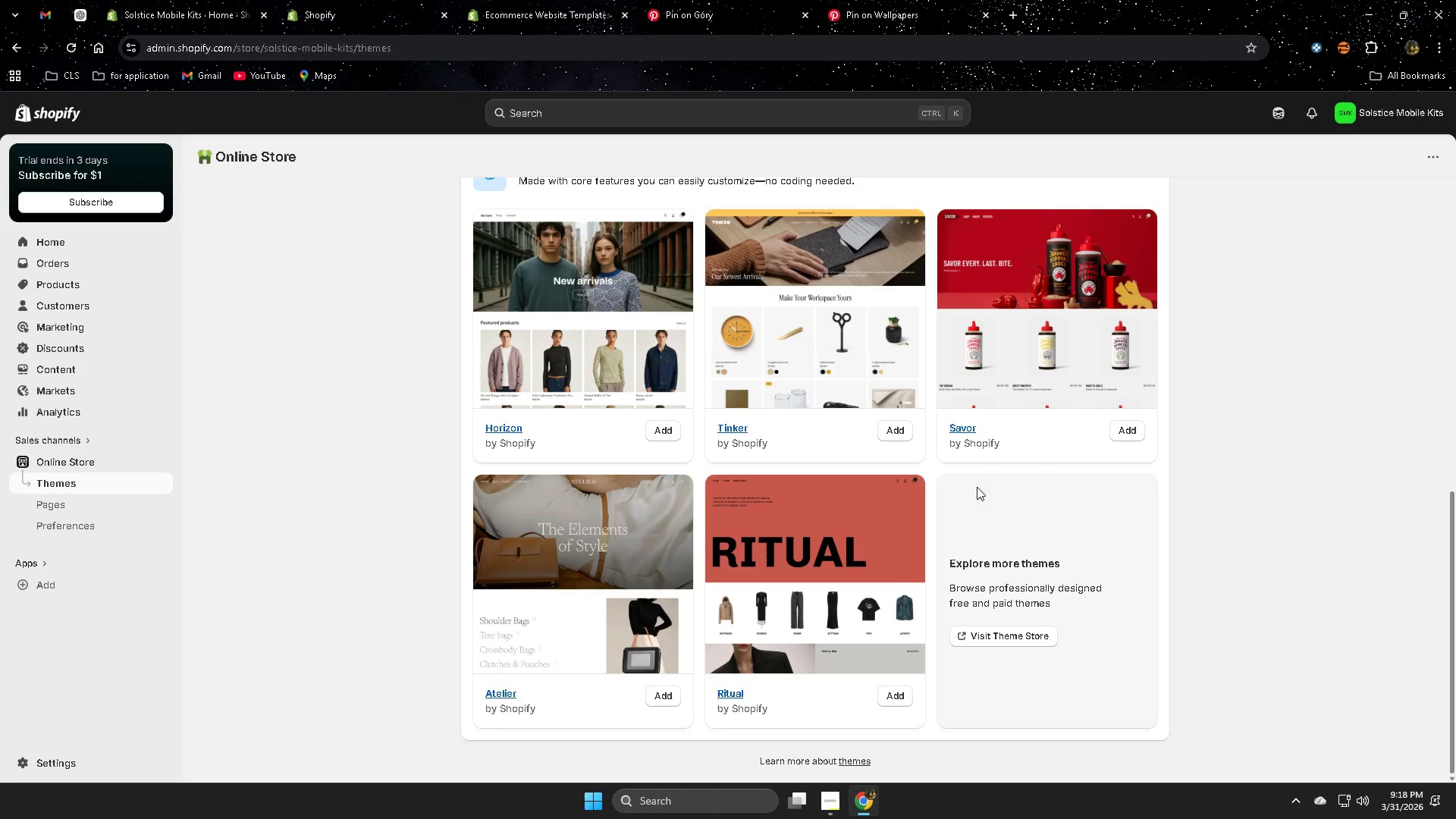 
left_click([1018, 635])
 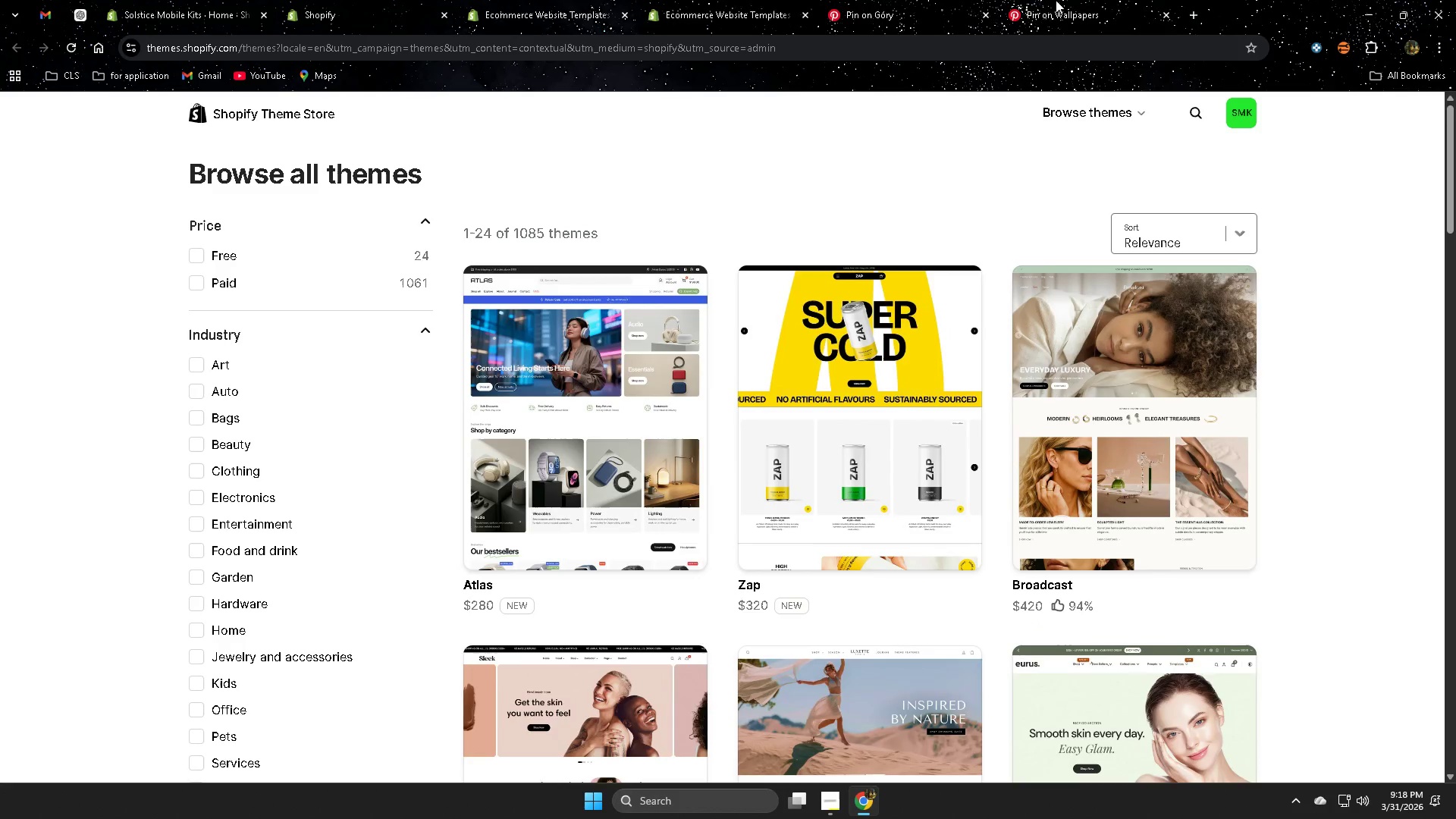 
scroll: coordinate [944, 537], scroll_direction: down, amount: 2.0
 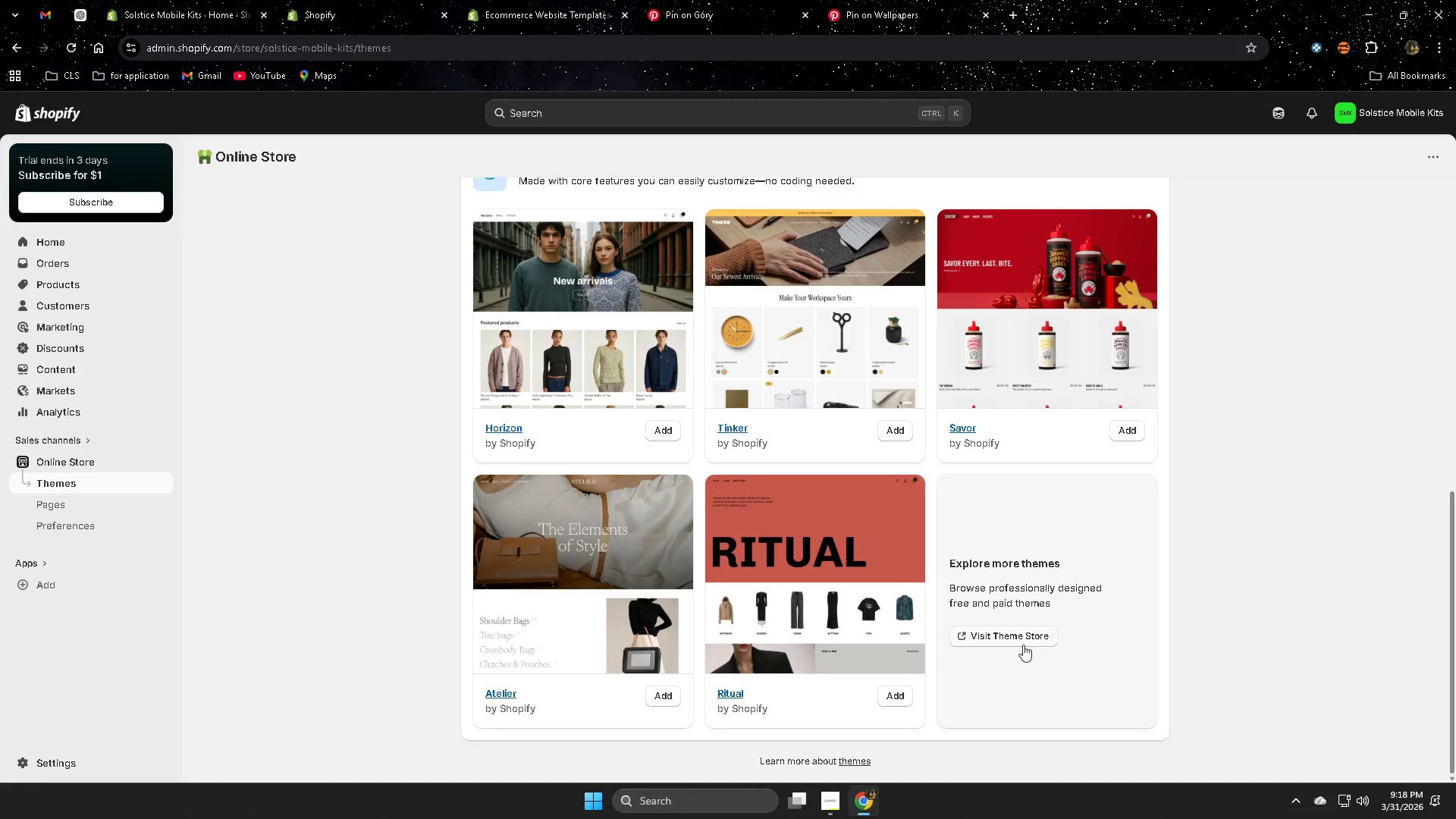 
double_click([557, 0])
 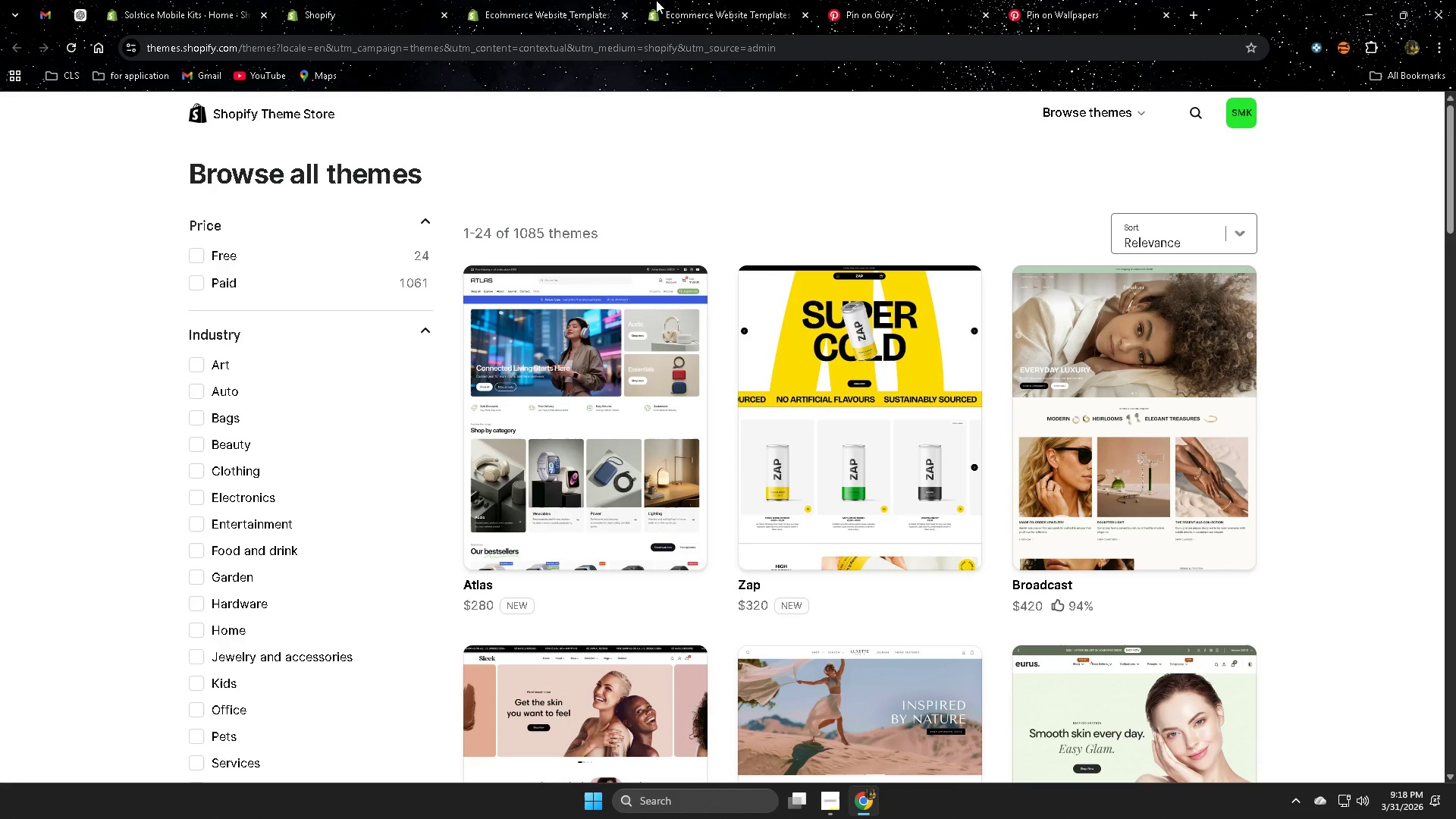 
triple_click([686, 0])
 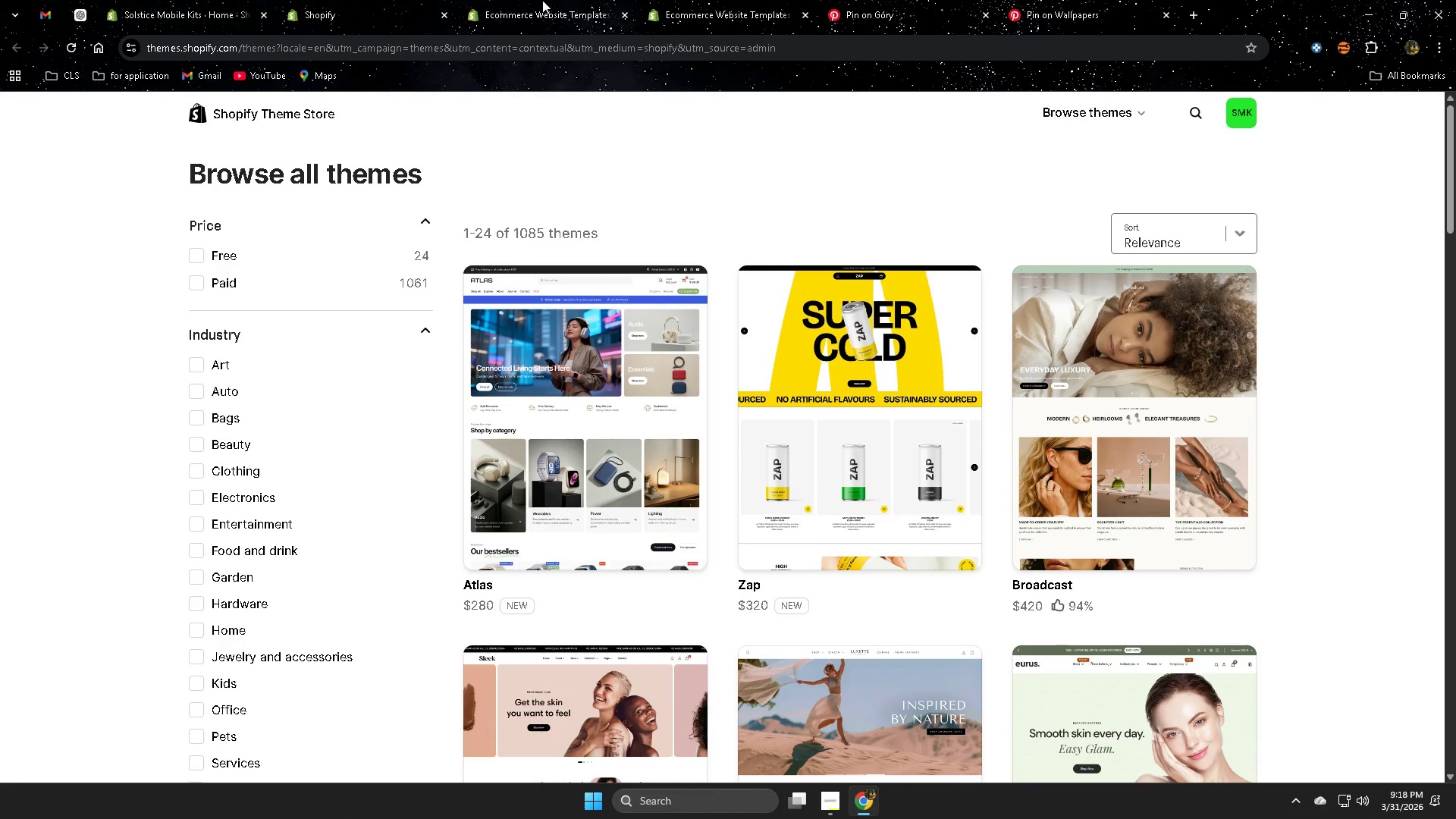 
left_click([542, 0])
 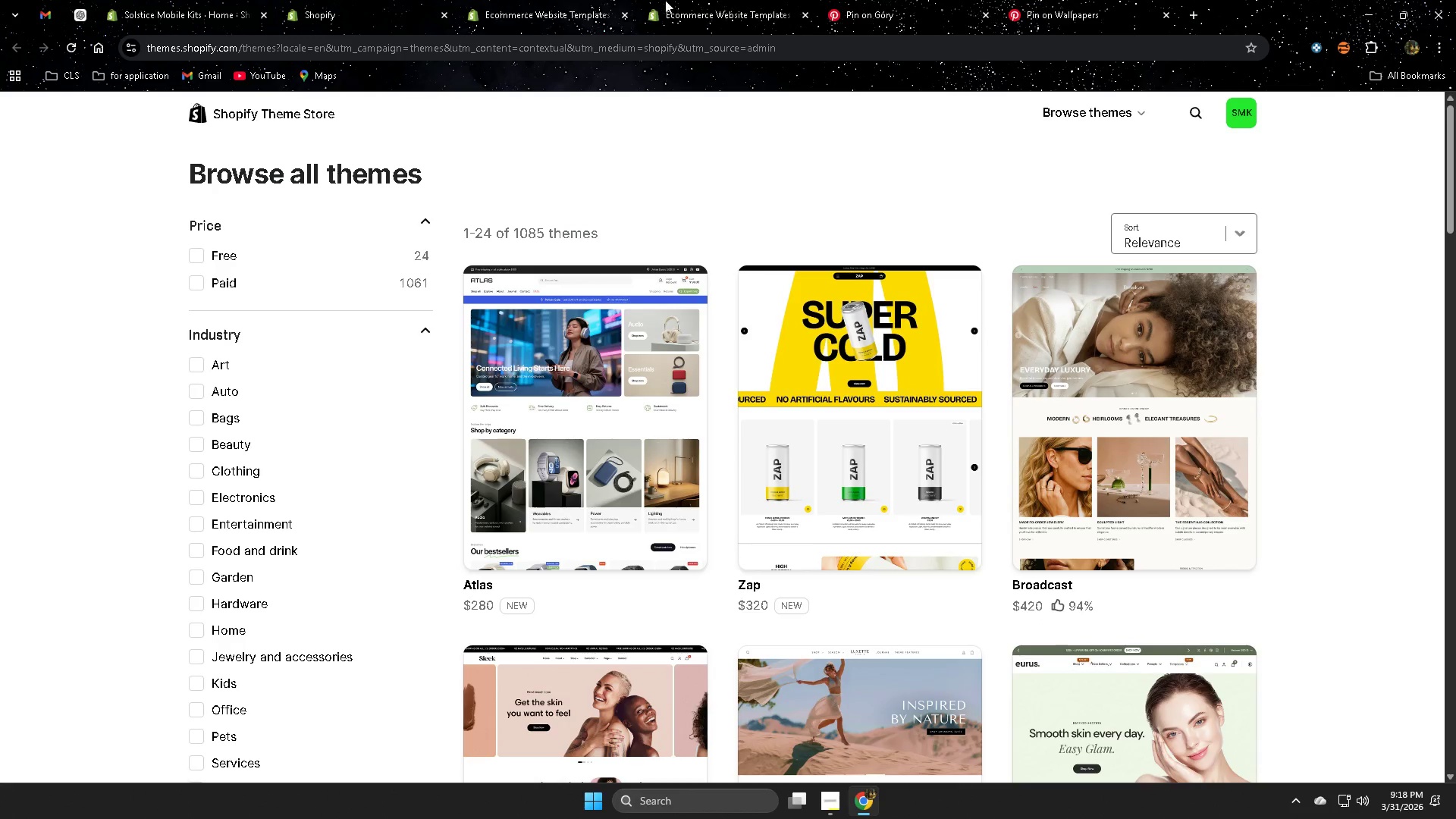 
double_click([668, 0])
 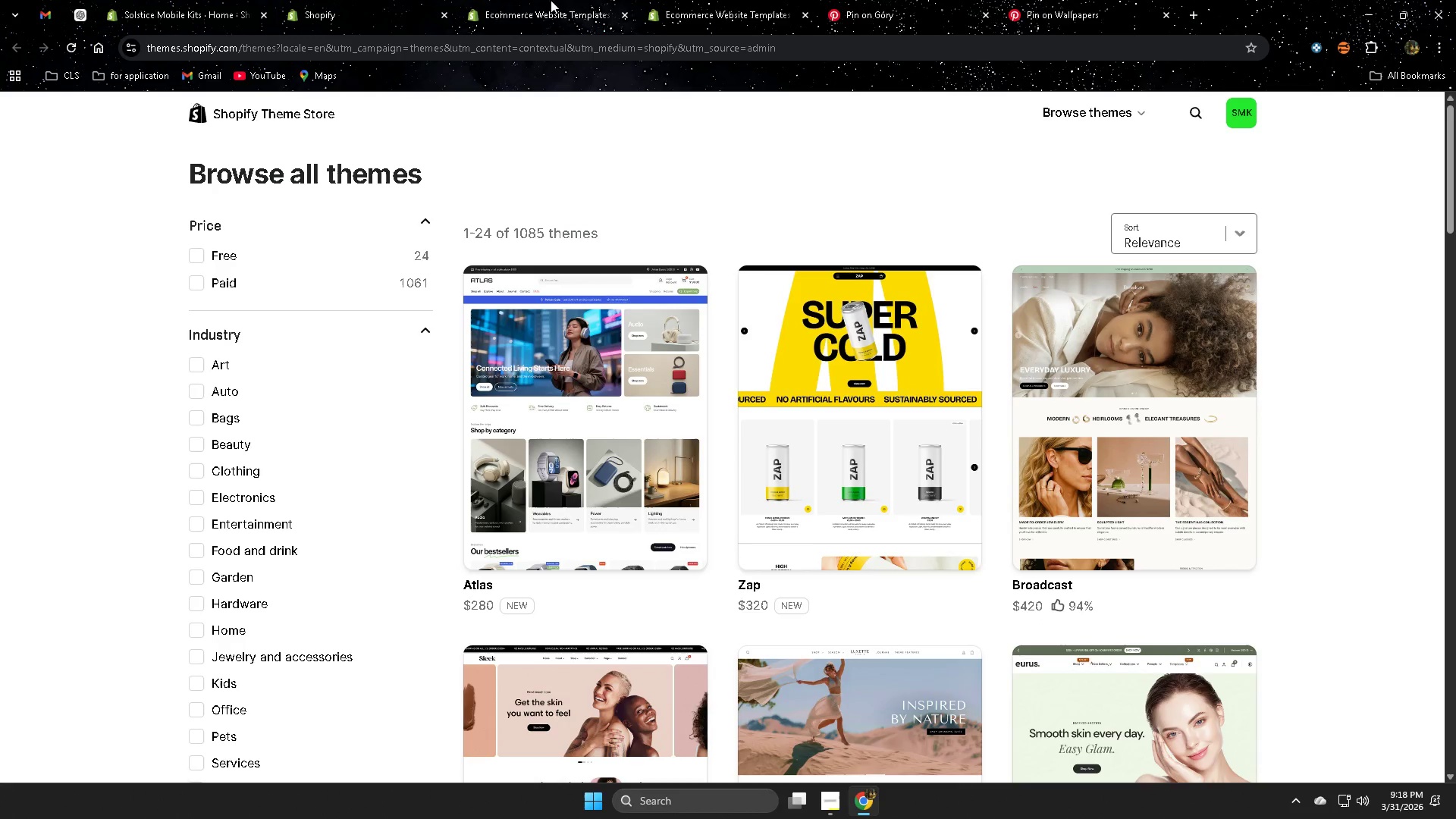 
triple_click([512, 0])
 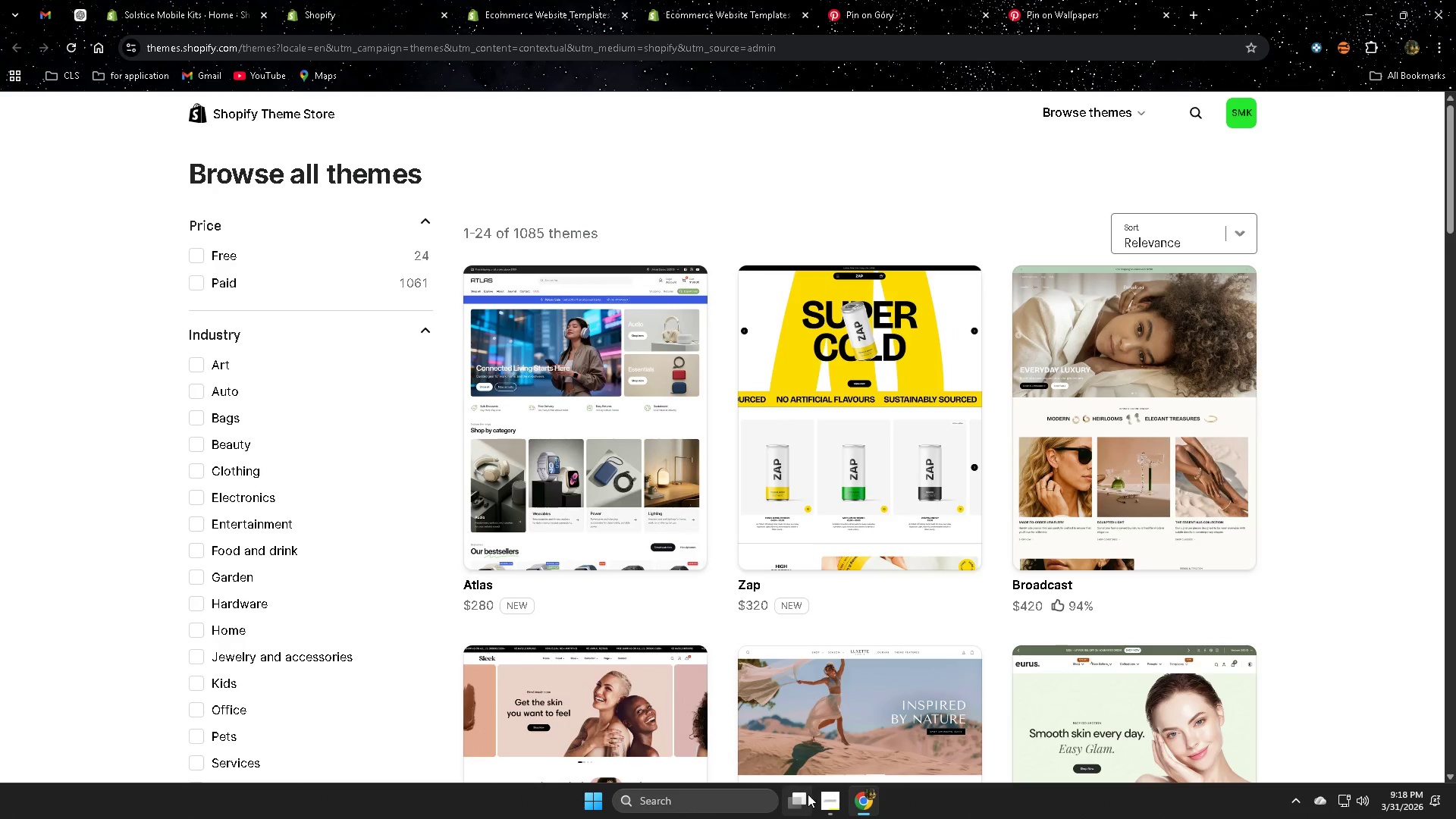 
left_click([821, 793])